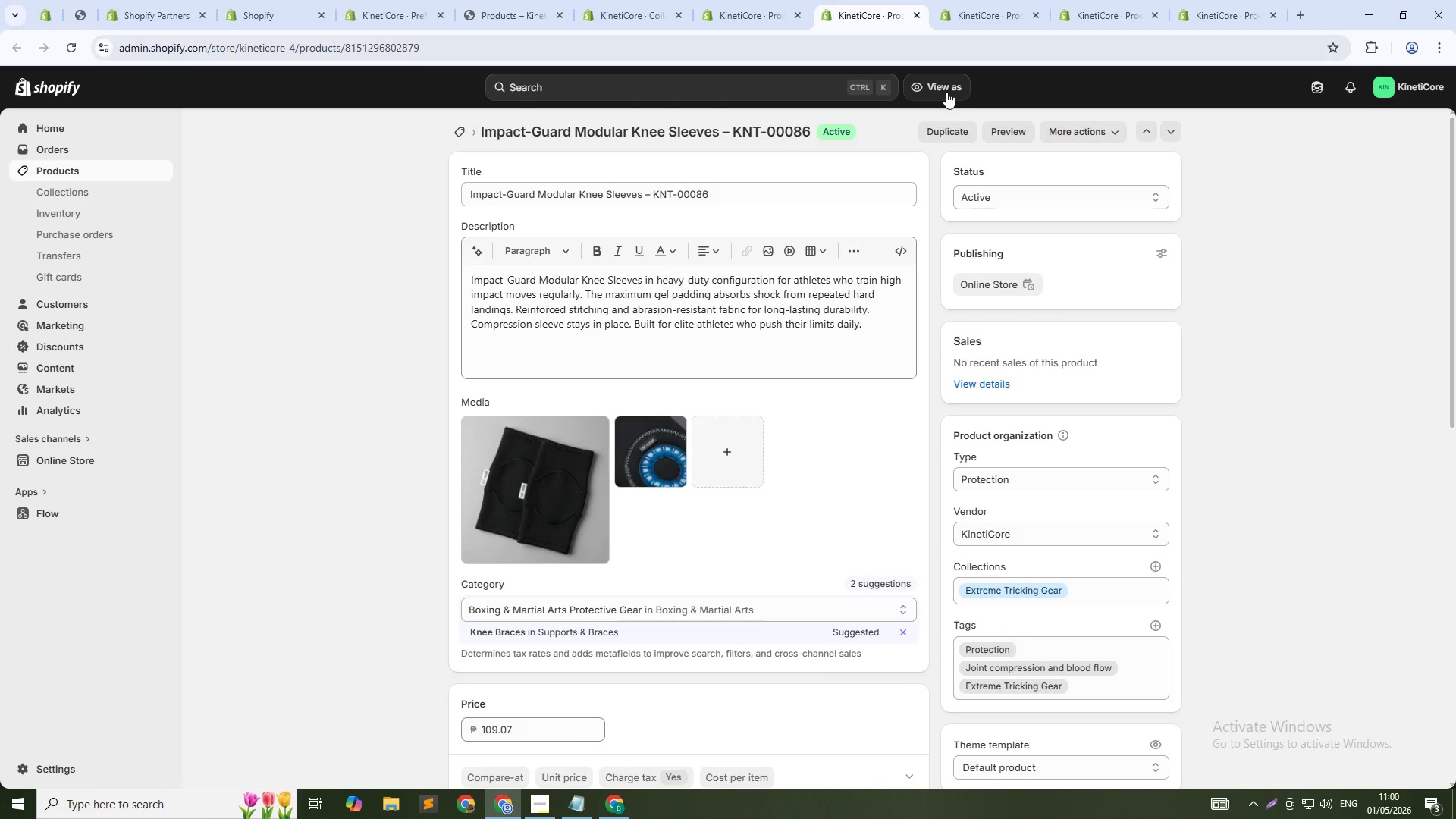 
middle_click([868, 20])
 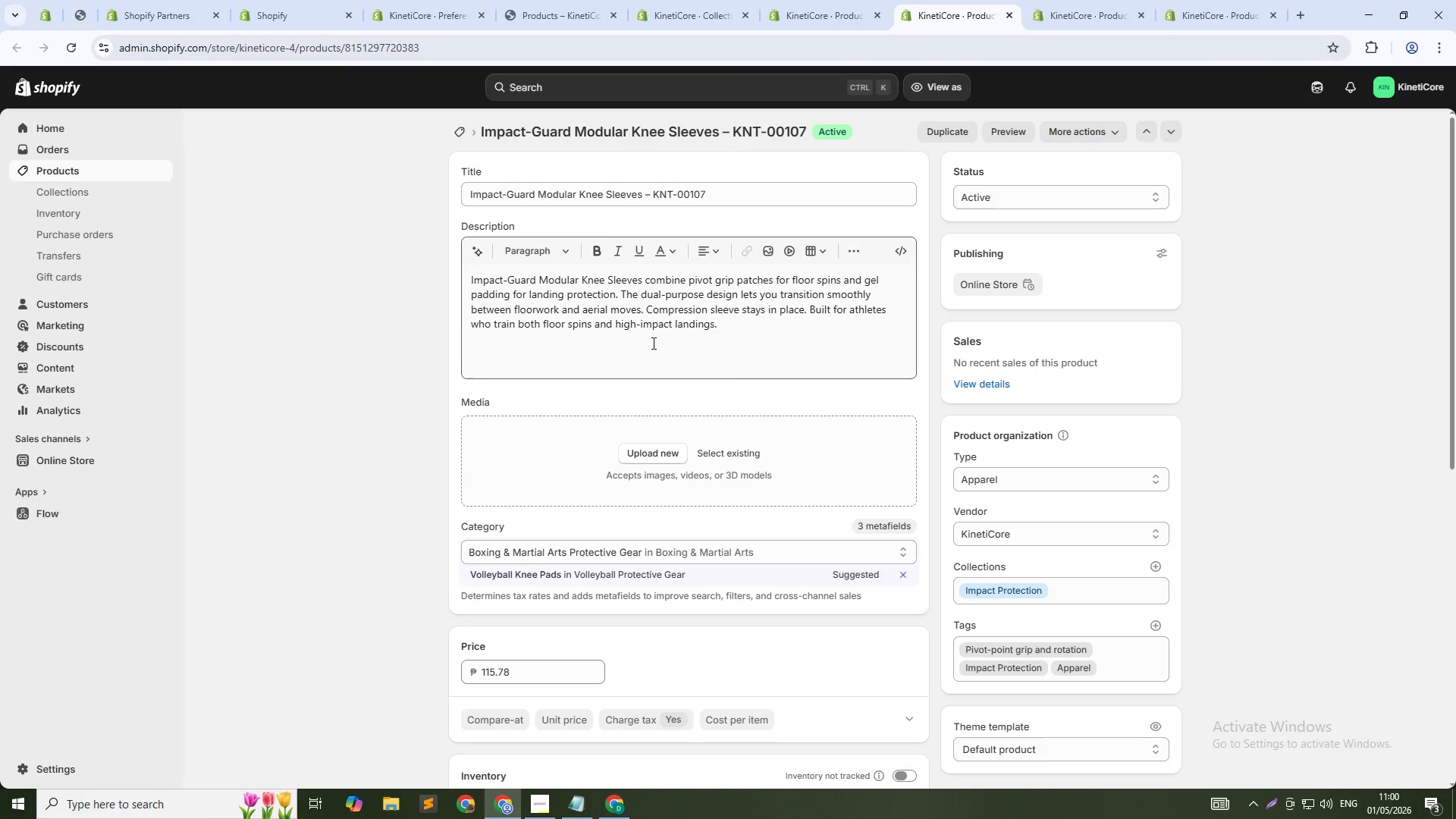 
wait(5.52)
 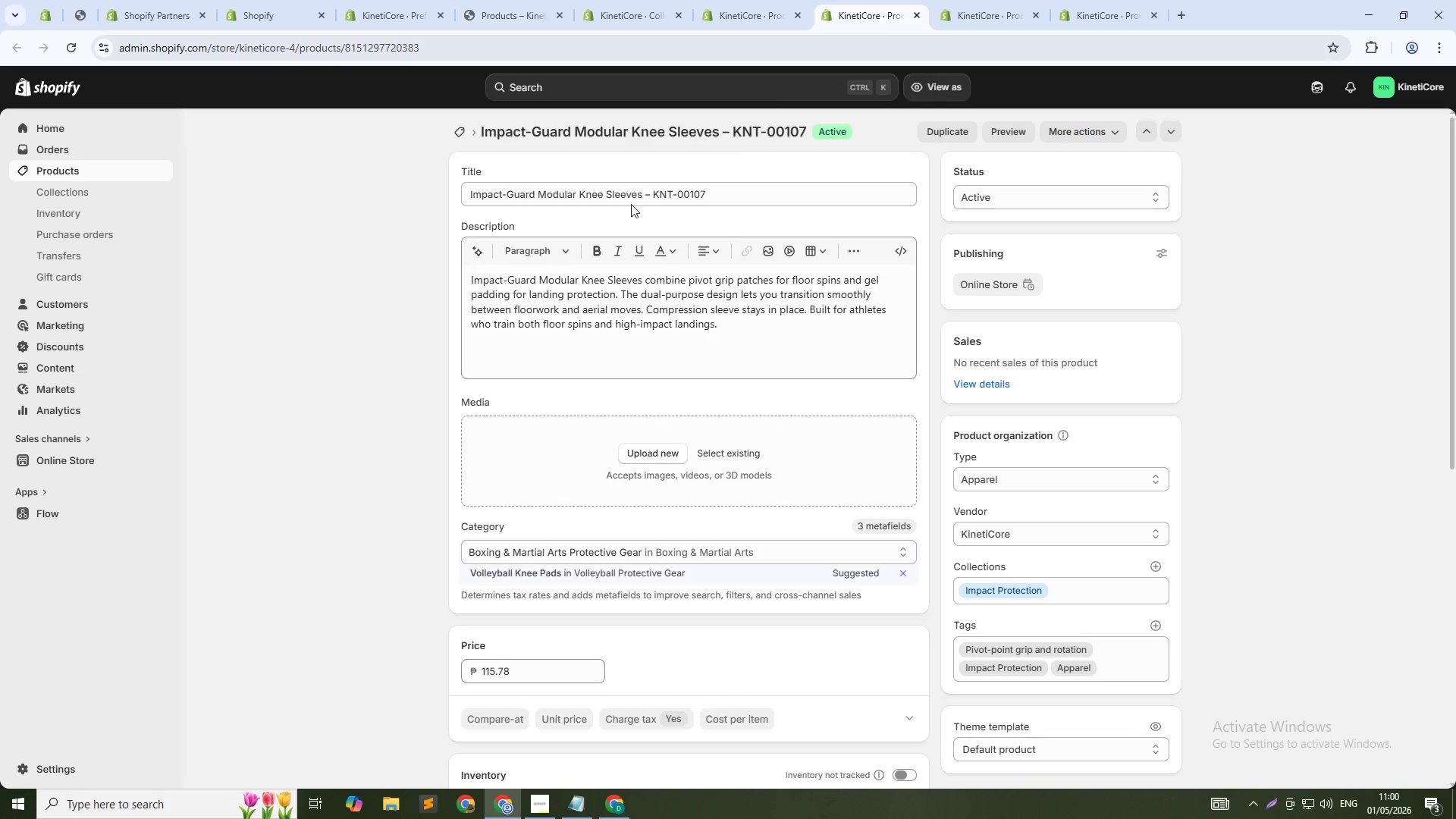 
key(Alt+Tab)